 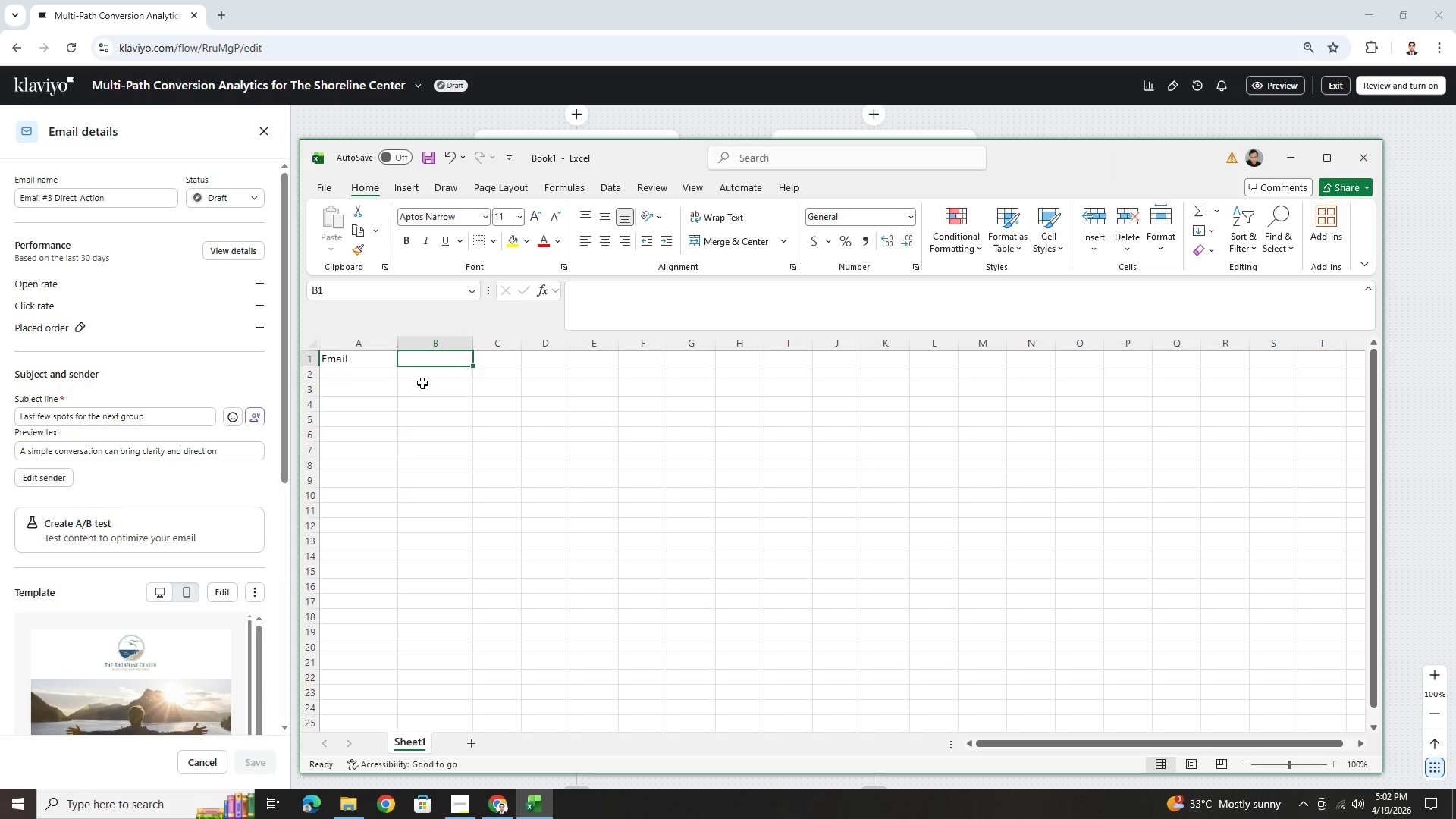 
type(Fiu)
key(Backspace)
type(rst Nmae)
key(Backspace)
key(Backspace)
key(Backspace)
type(ame)
key(Tab)
type(Last Name)
key(Tab)
 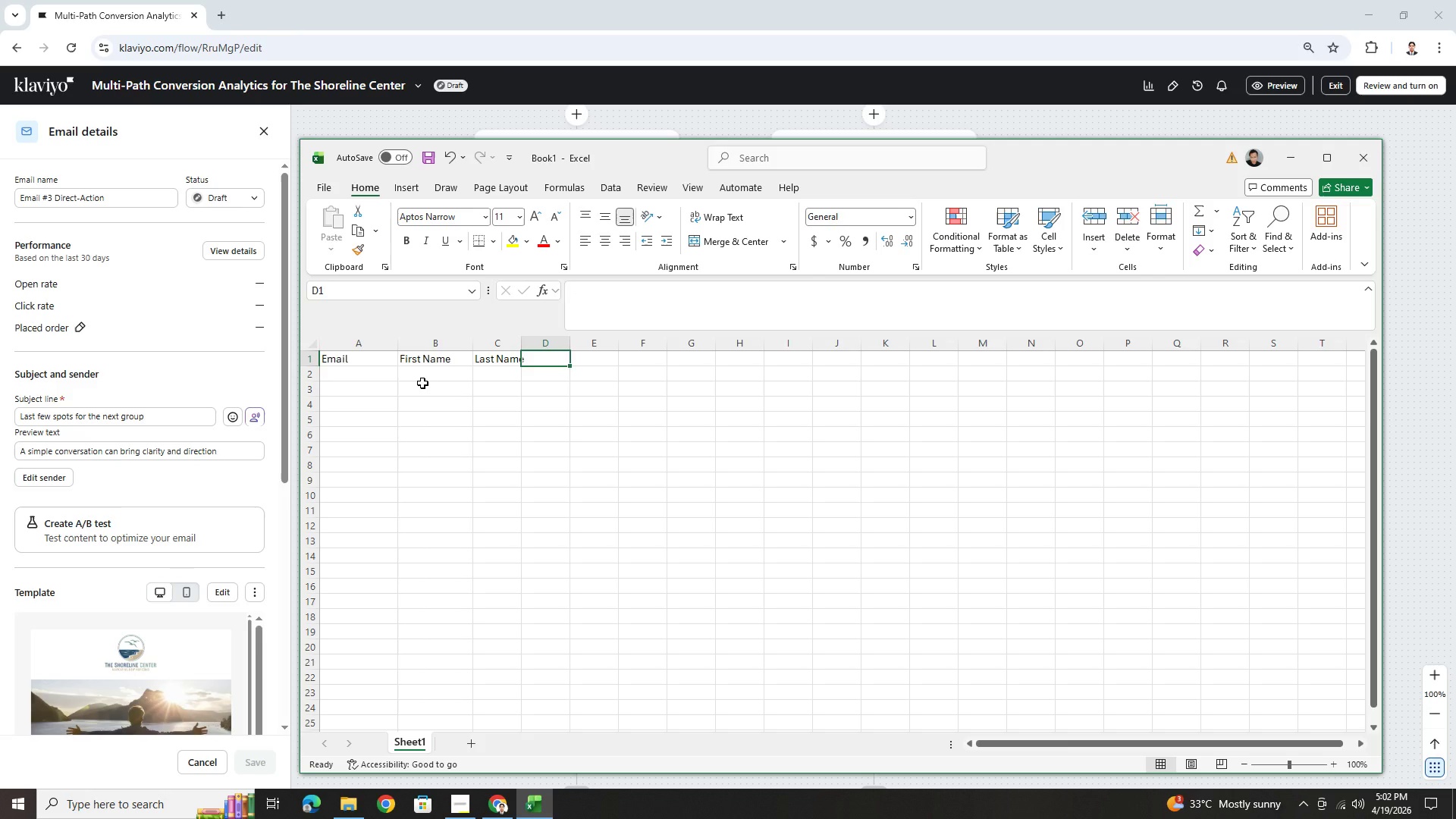 
double_click([519, 344])
 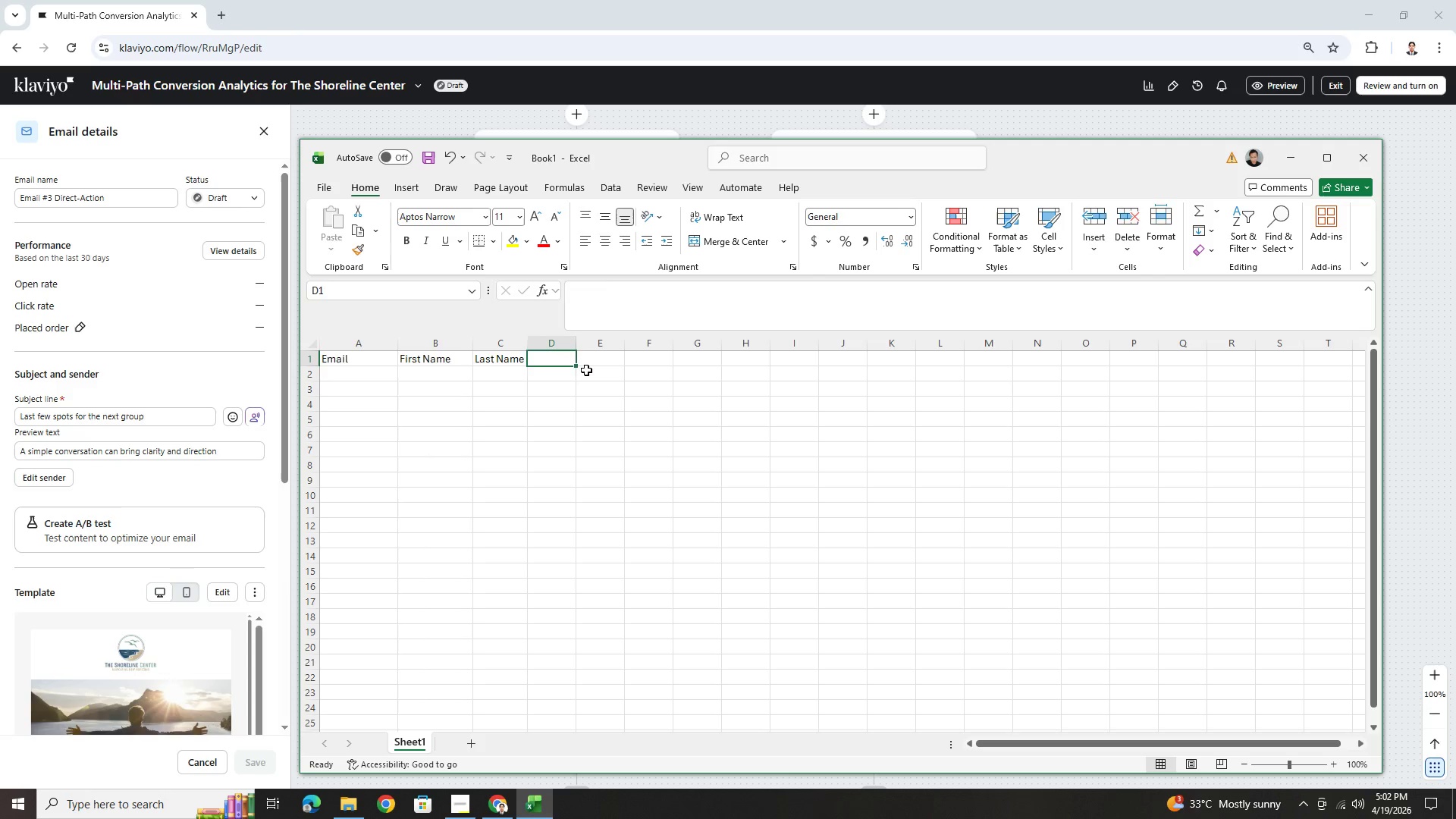 
wait(6.05)
 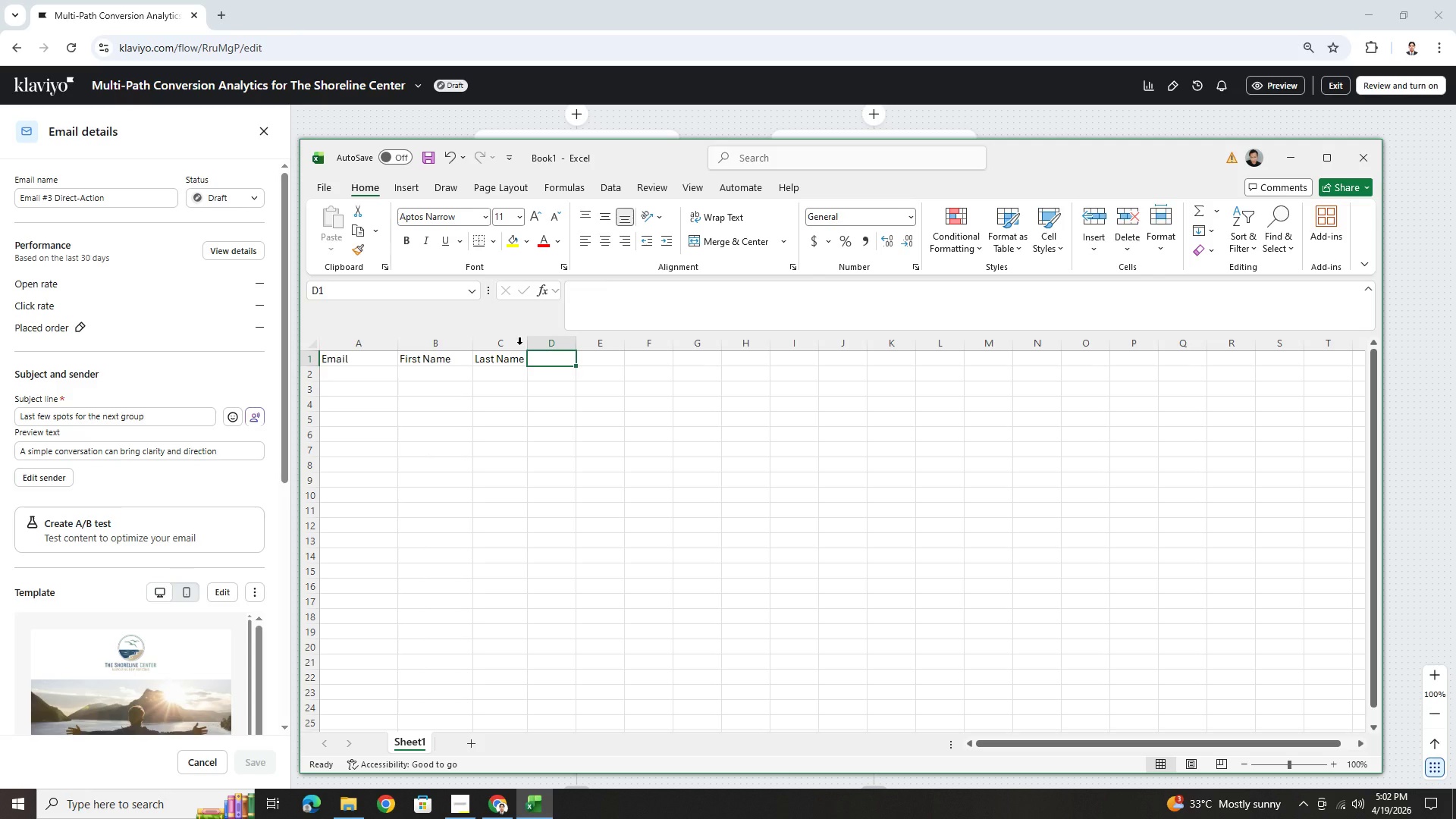 
left_click_drag(start_coordinate=[576, 347], to_coordinate=[623, 348])
 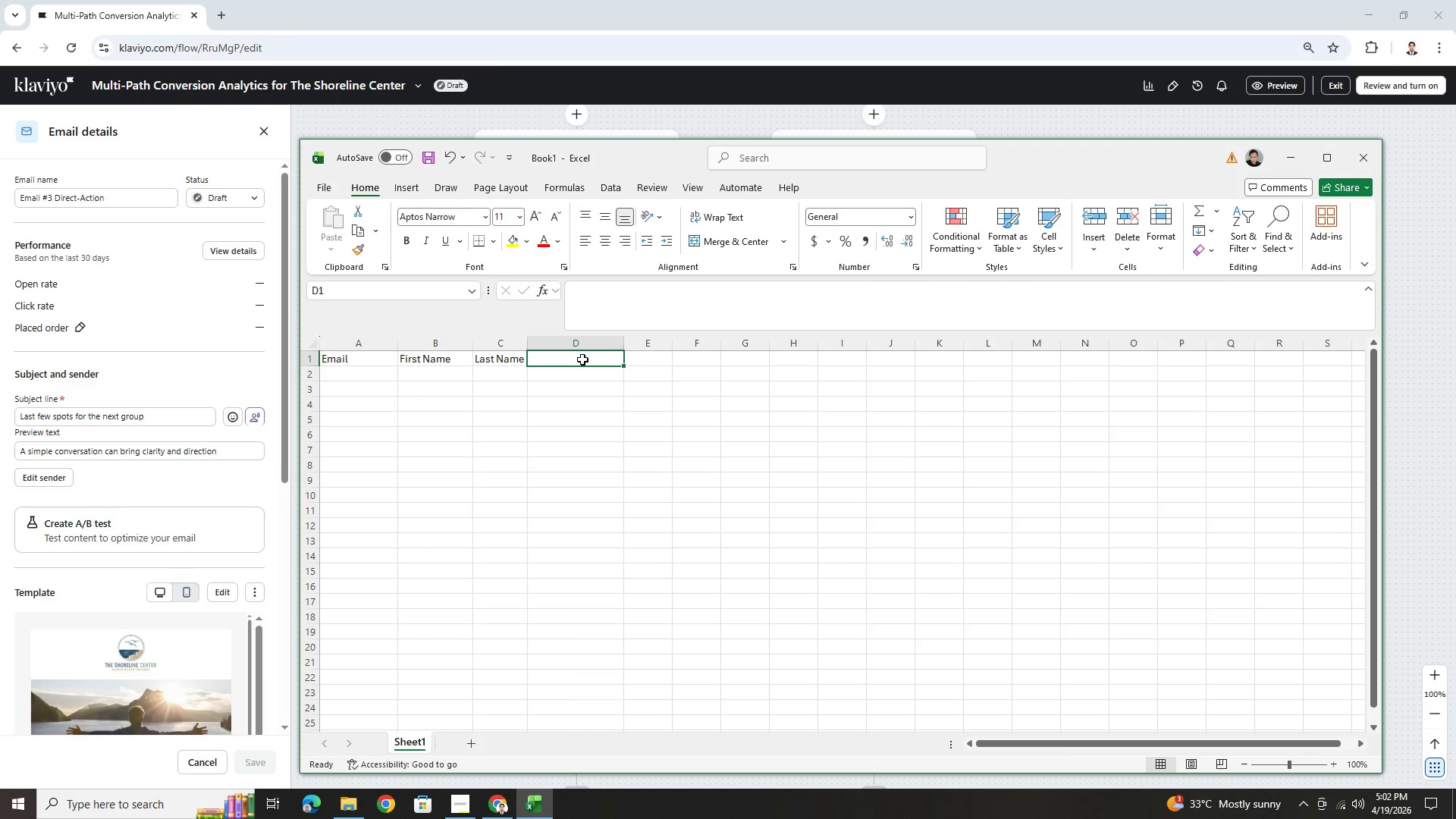 
left_click([582, 359])
 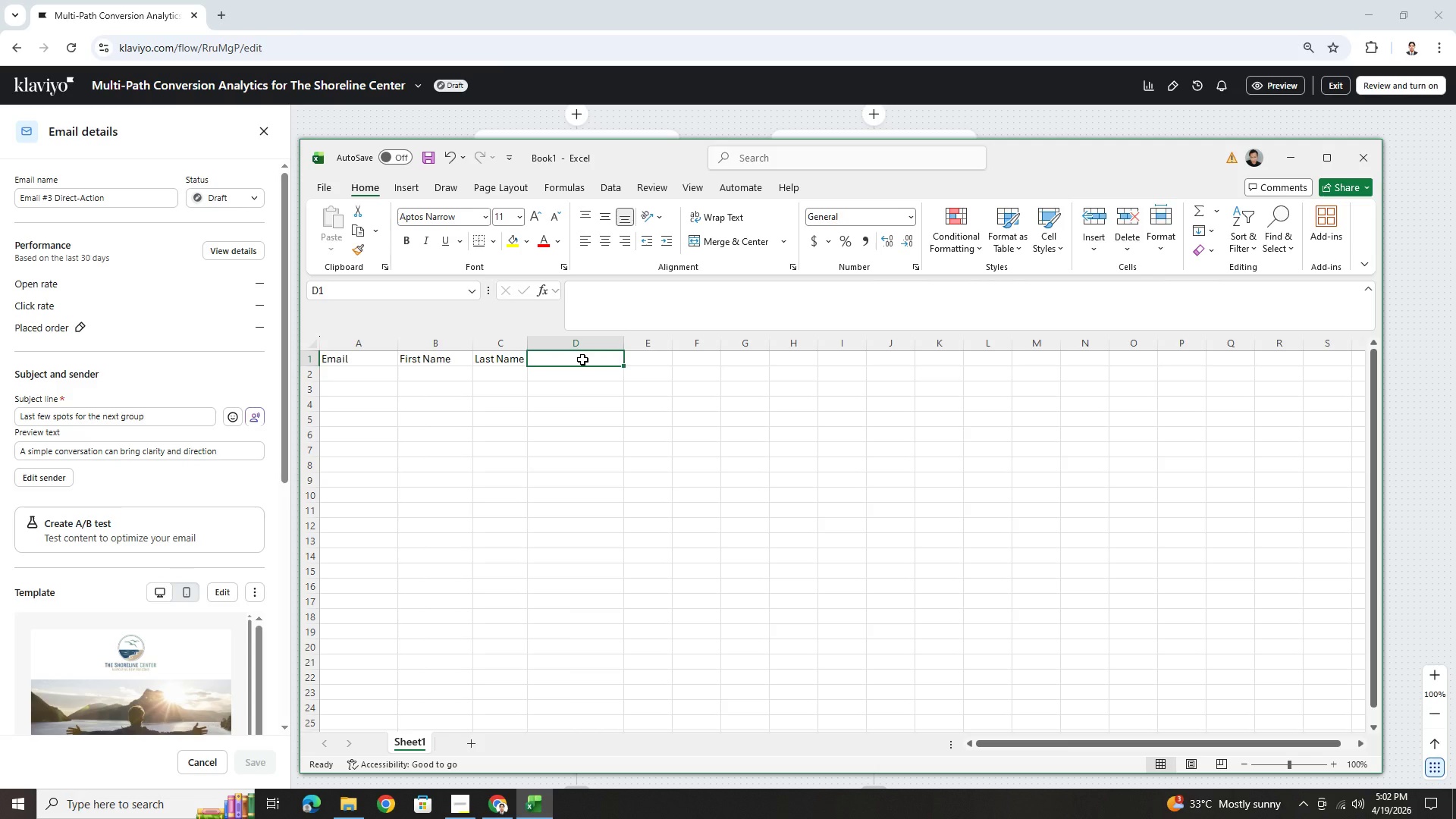 
type(Time s)
key(Backspace)
key(Backspace)
type(stamp)
key(Tab)
 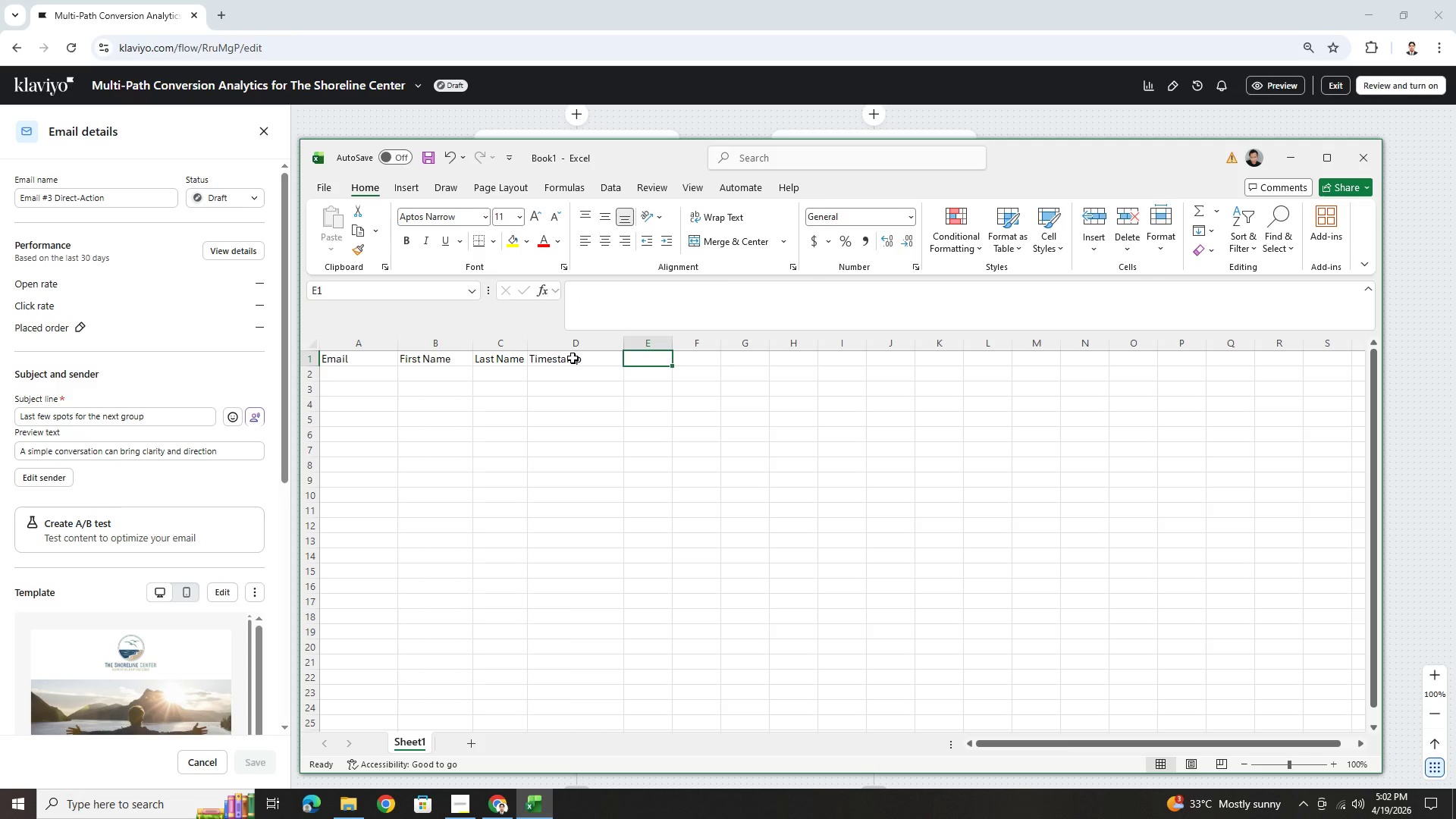 
key(Alt+AltLeft)
 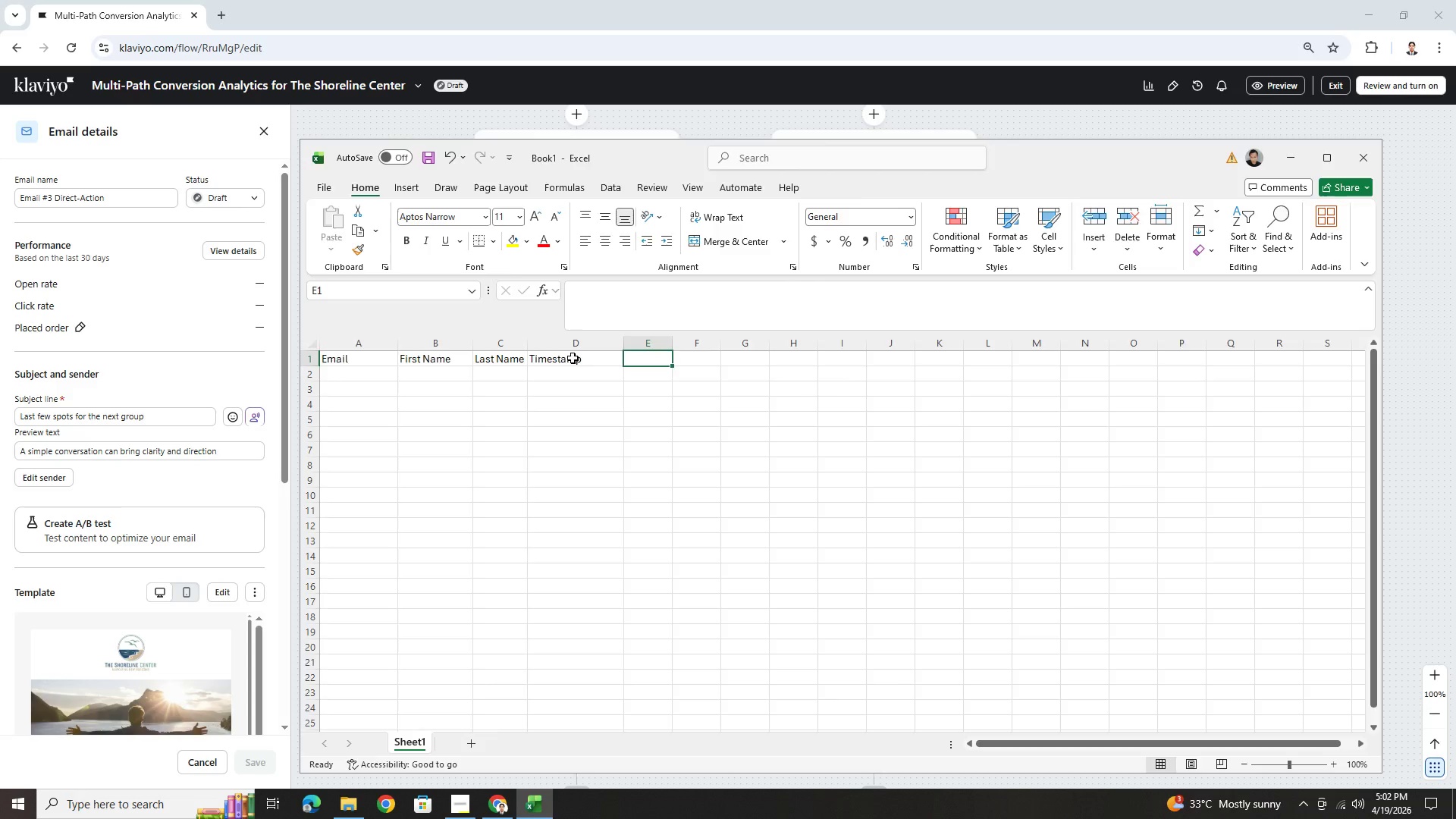 
key(Alt+Tab)
 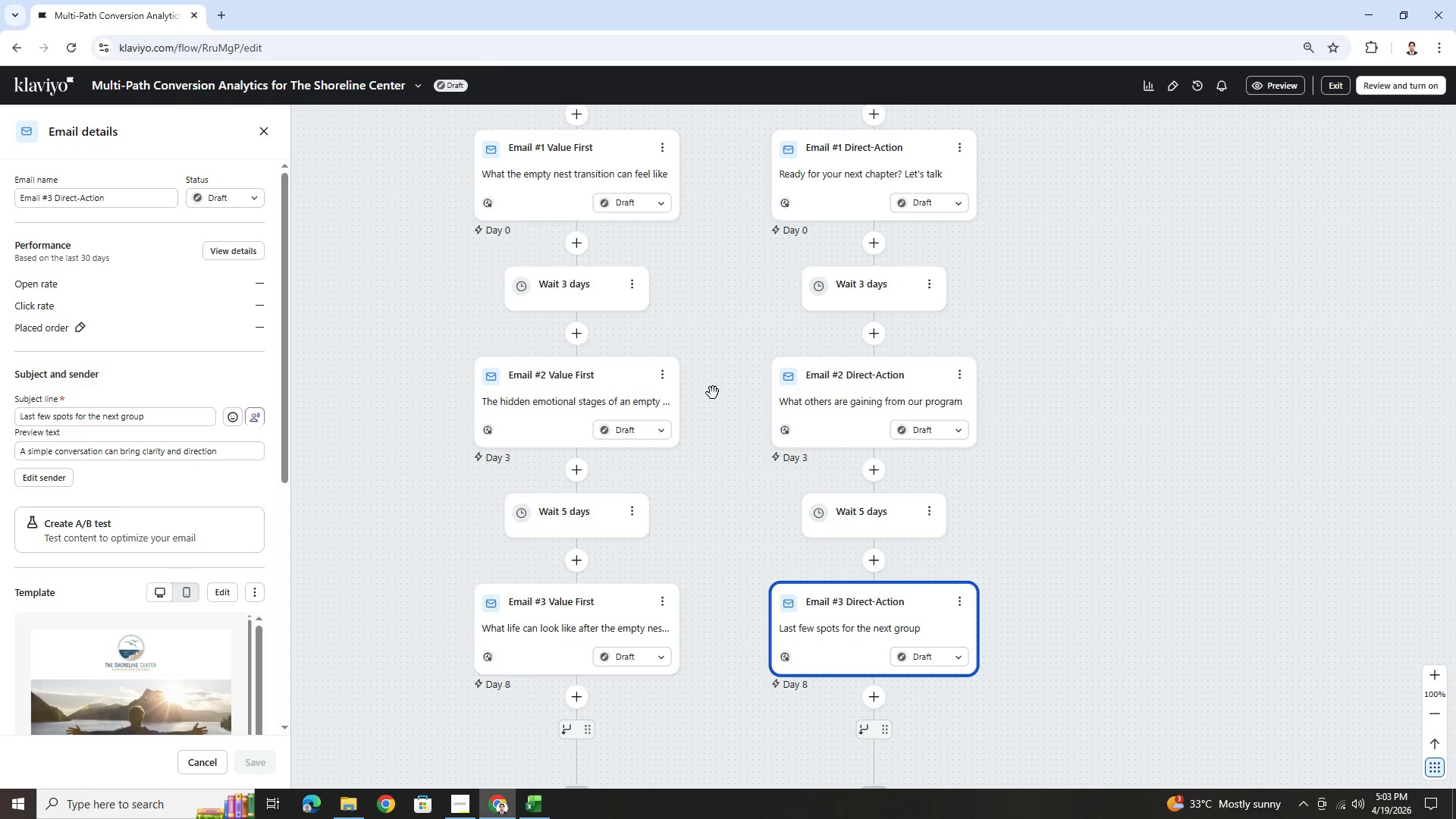 
scroll: coordinate [723, 401], scroll_direction: up, amount: 2.0
 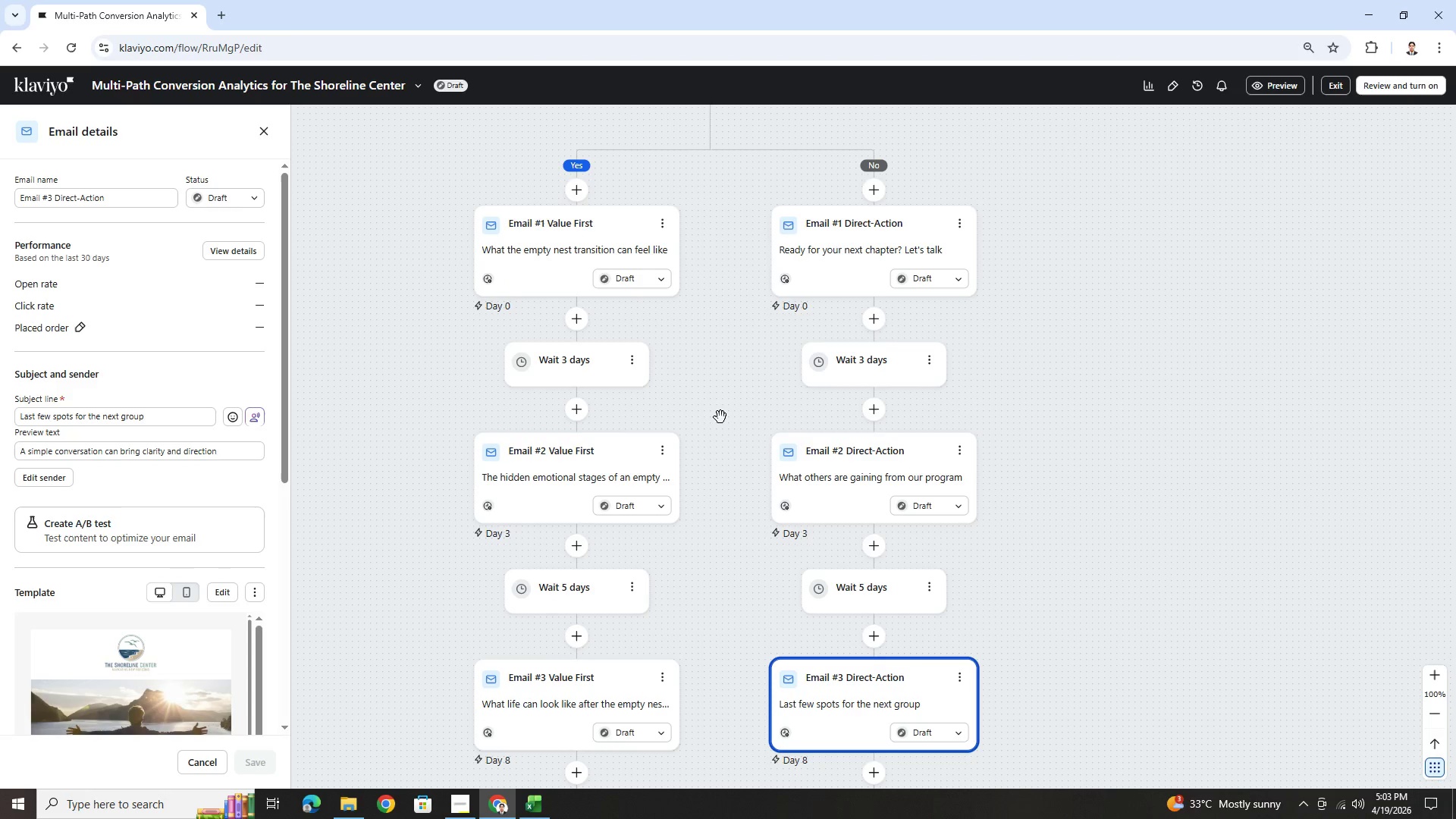 
key(Alt+AltLeft)
 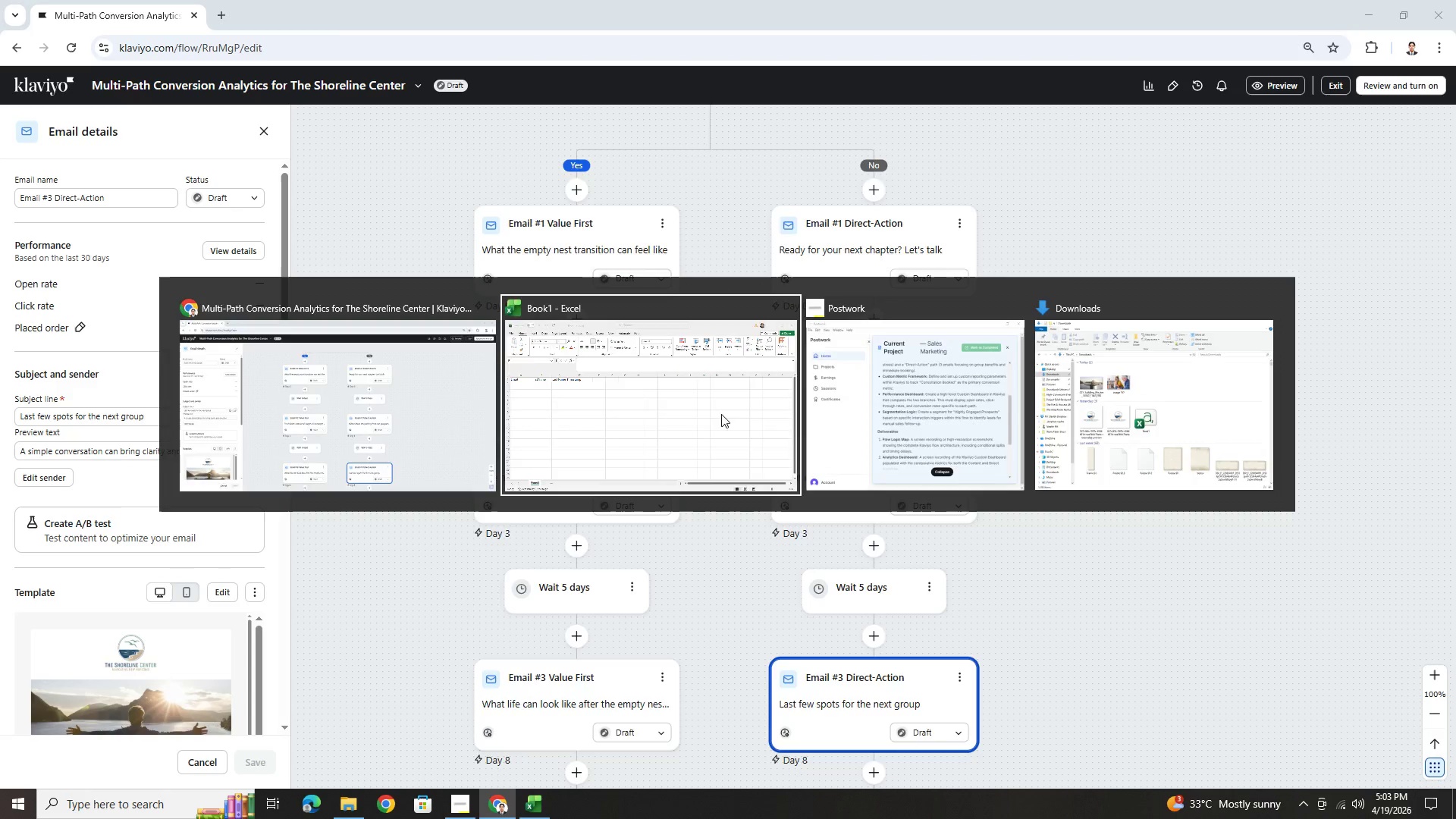 
key(Alt+Tab)
 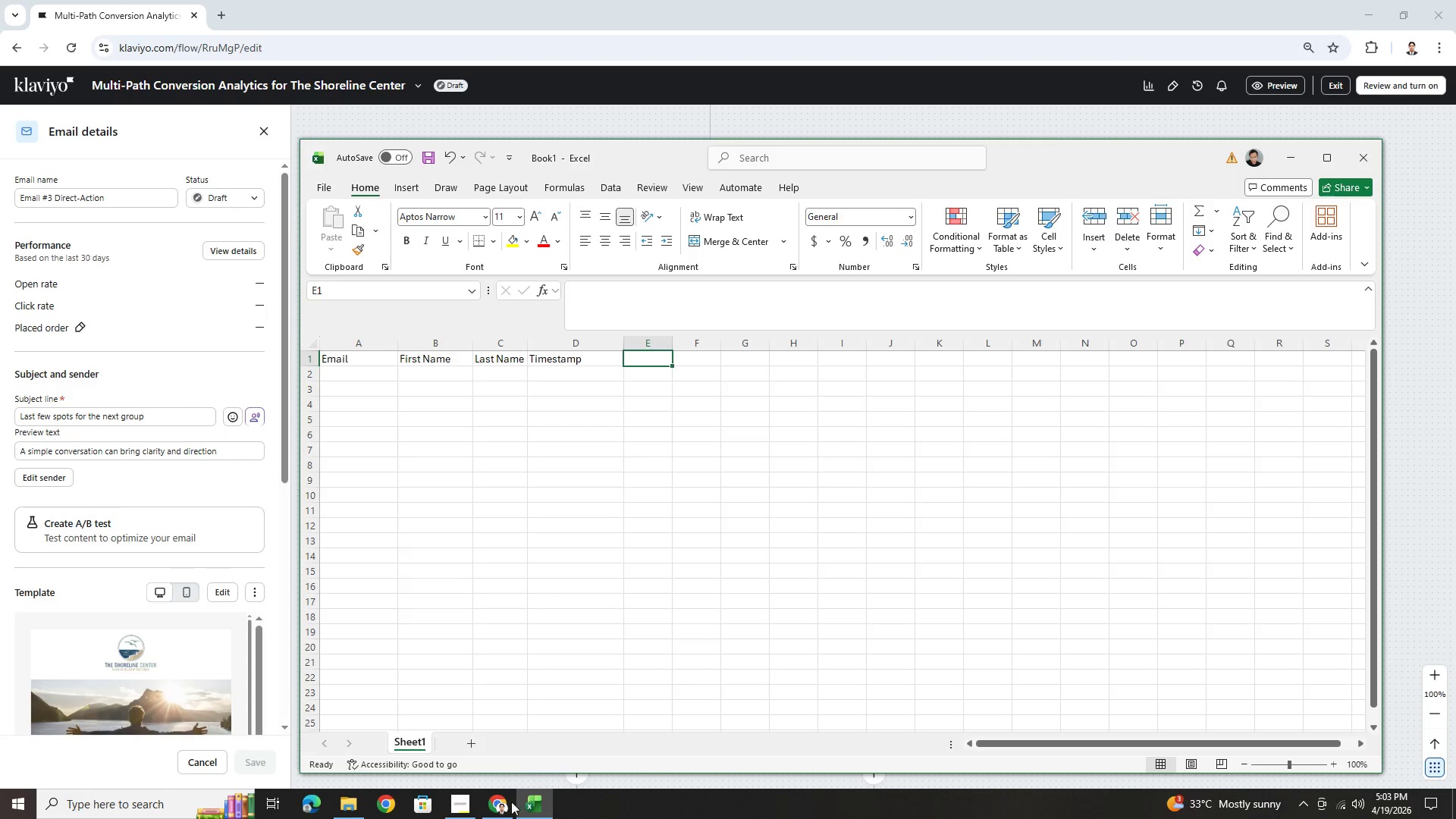 
left_click([464, 804])